 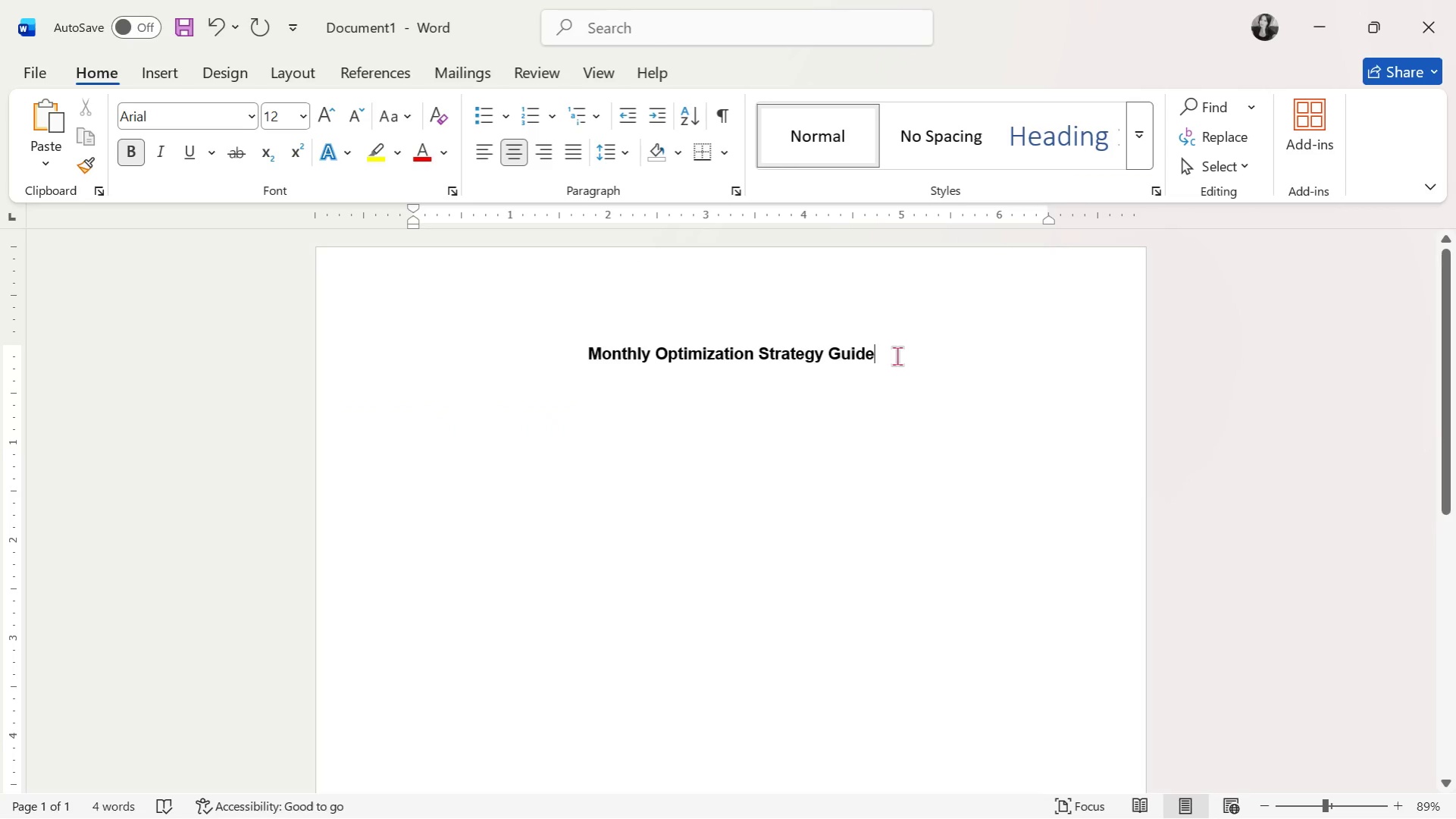 
key(Enter)
 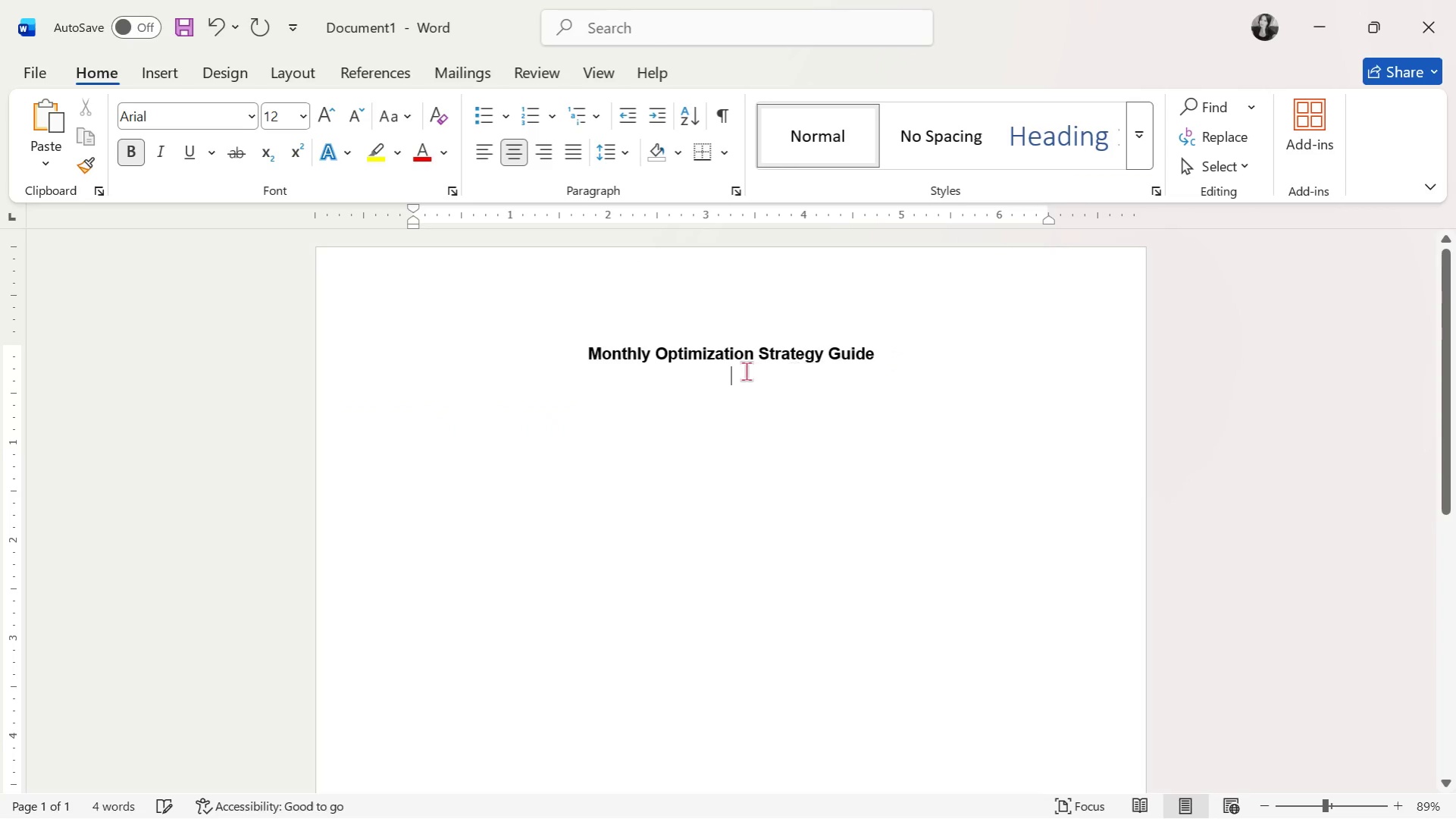 
right_click([742, 371])
 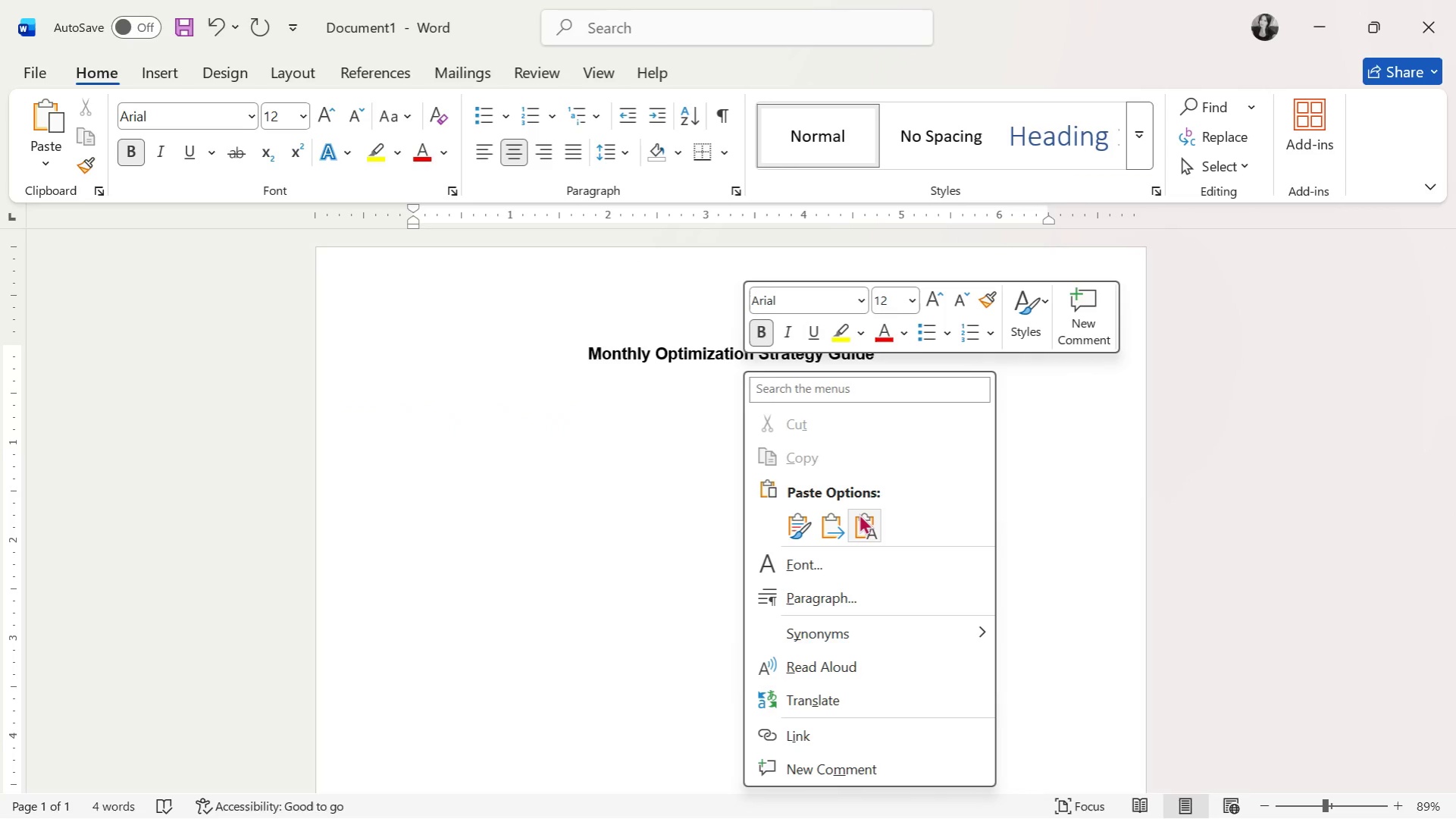 
left_click([858, 519])
 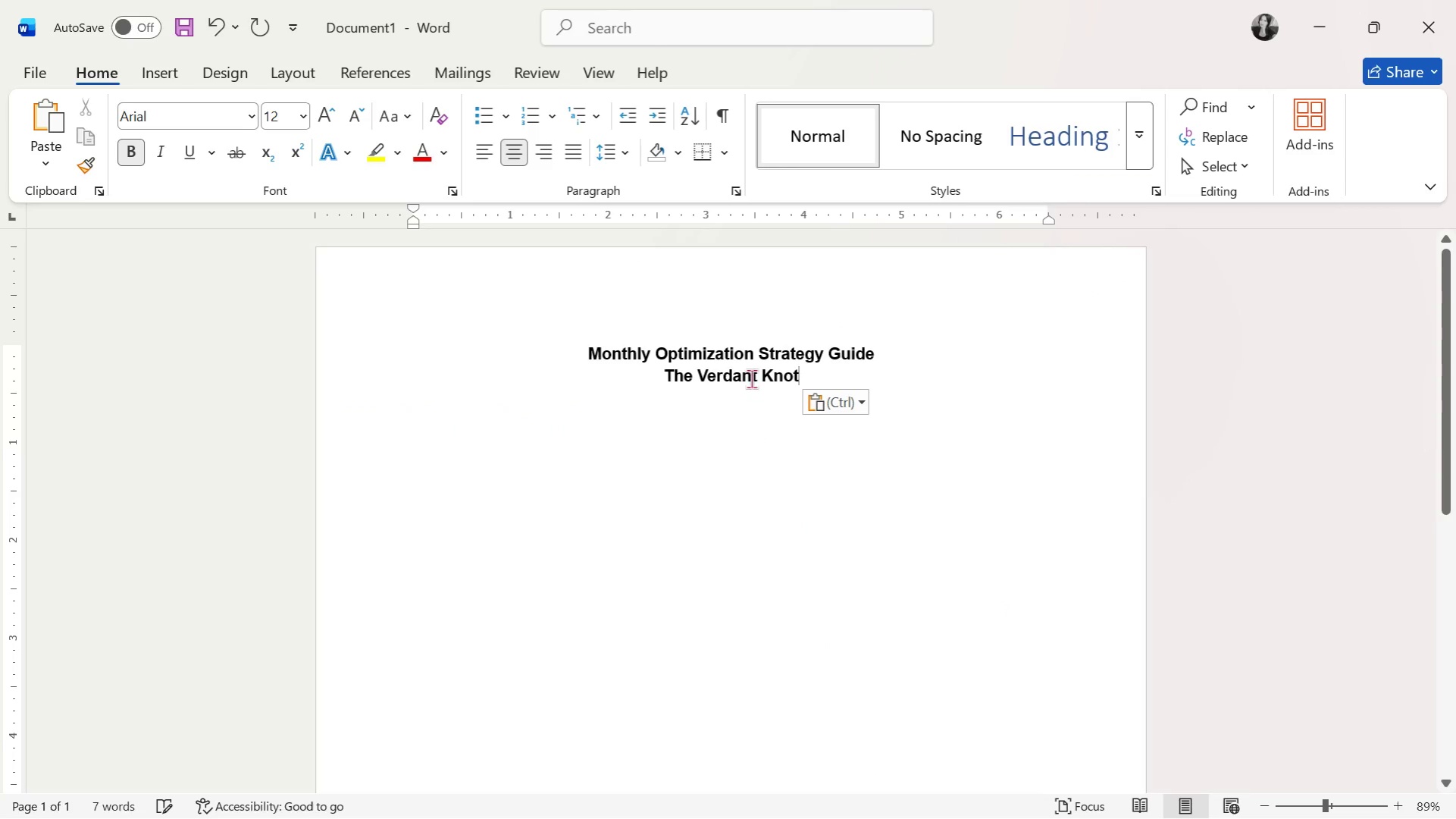 
double_click([751, 378])
 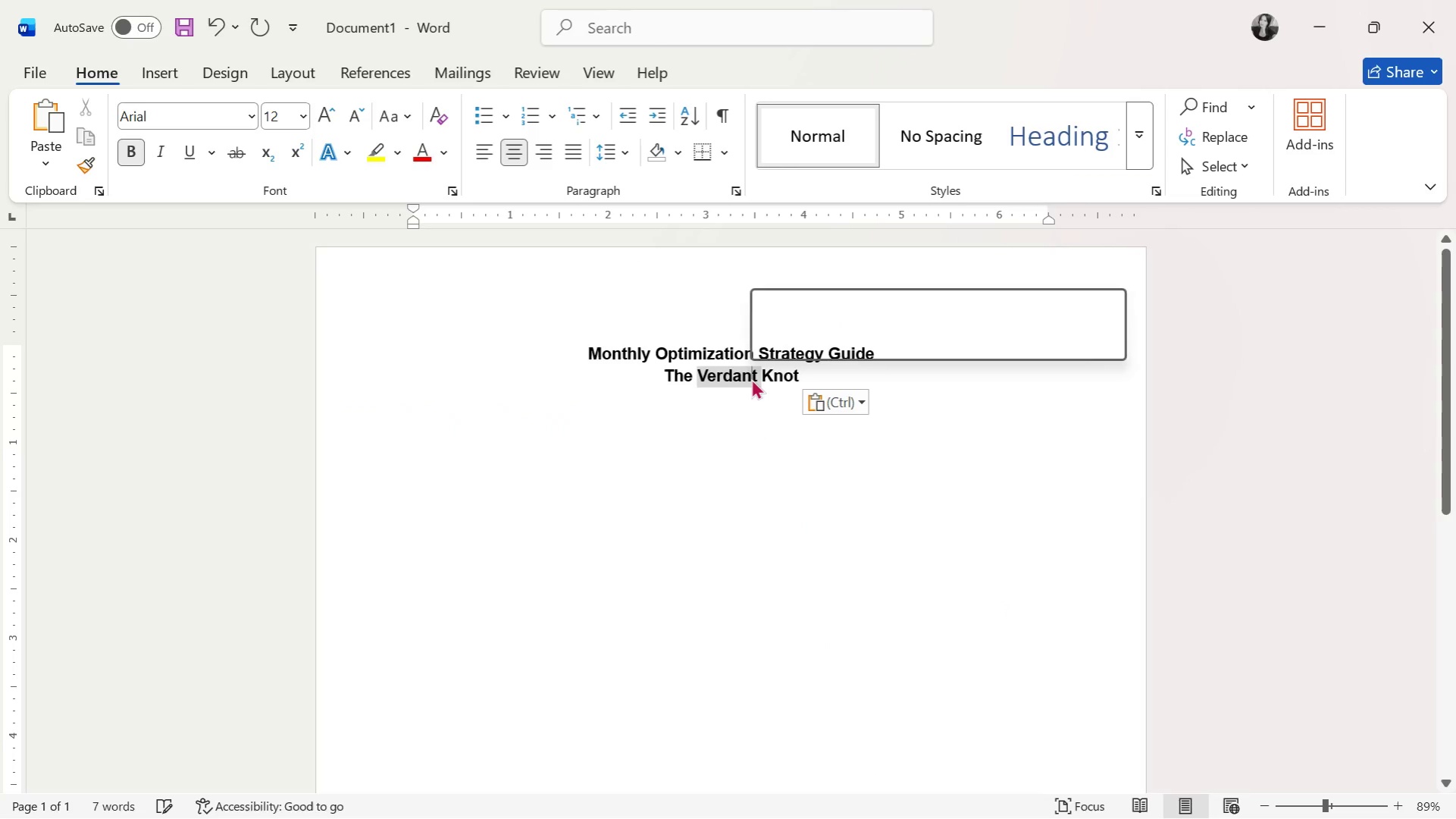 
triple_click([751, 378])
 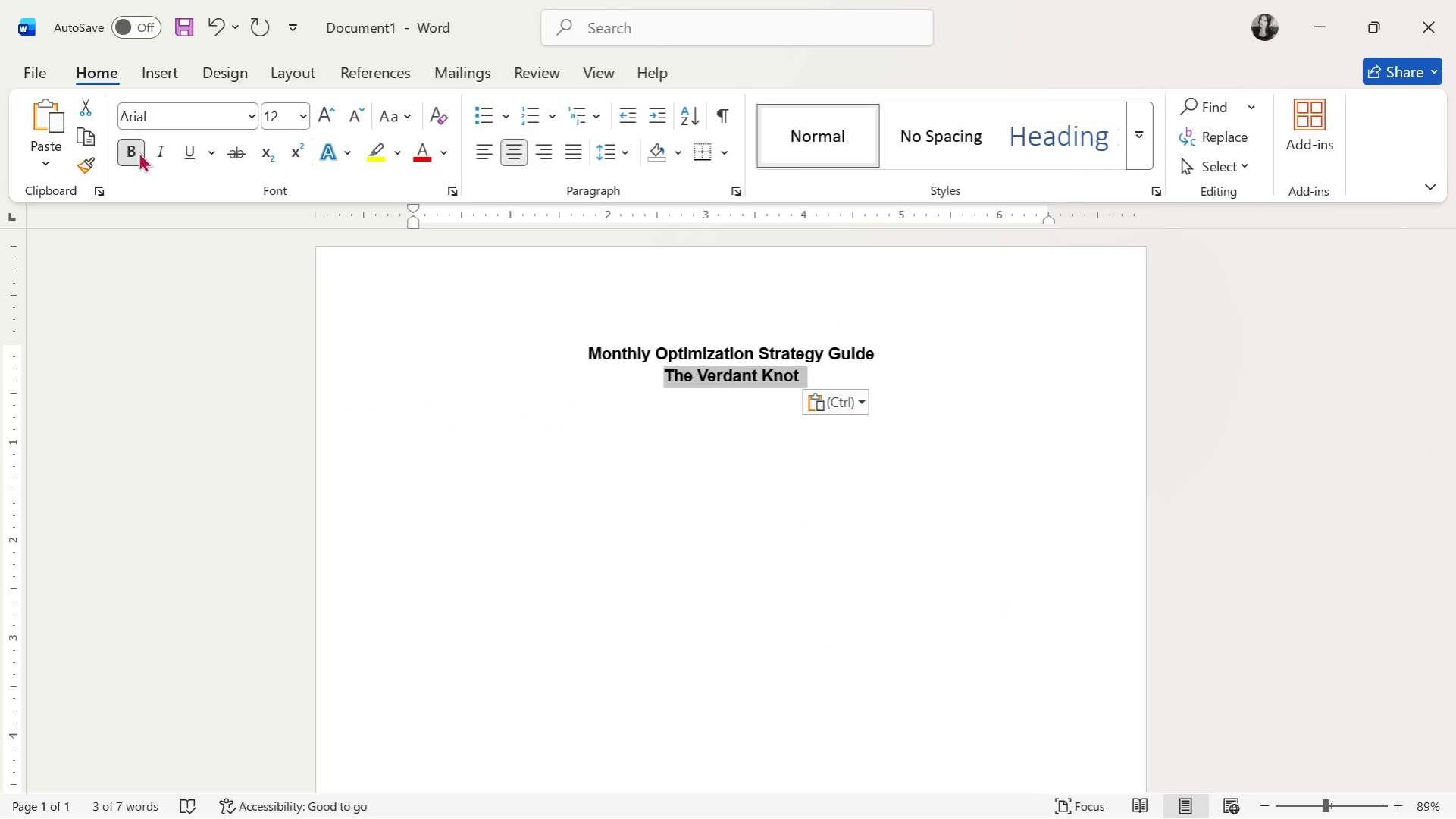 
double_click([644, 354])
 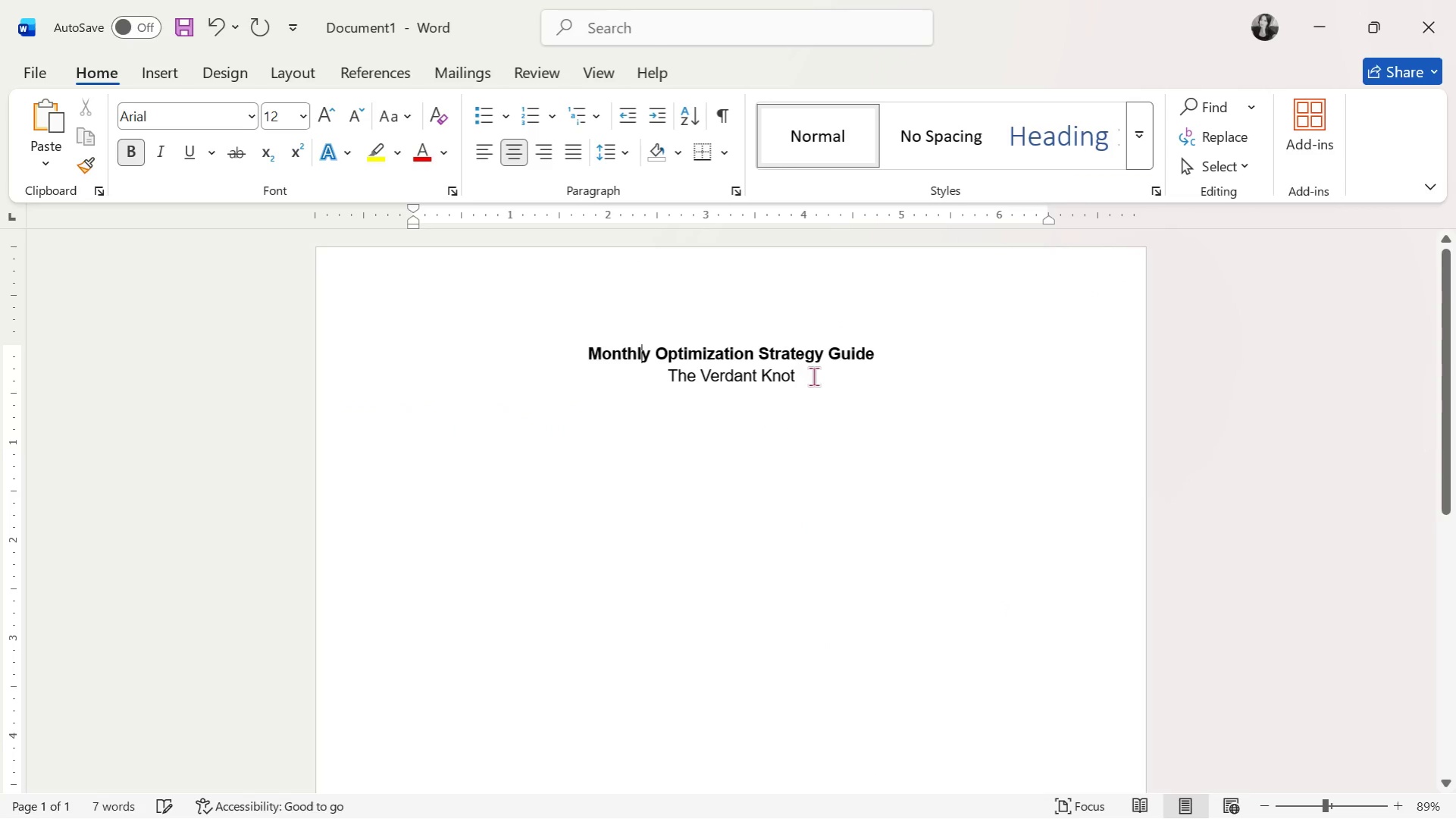 
triple_click([813, 376])